 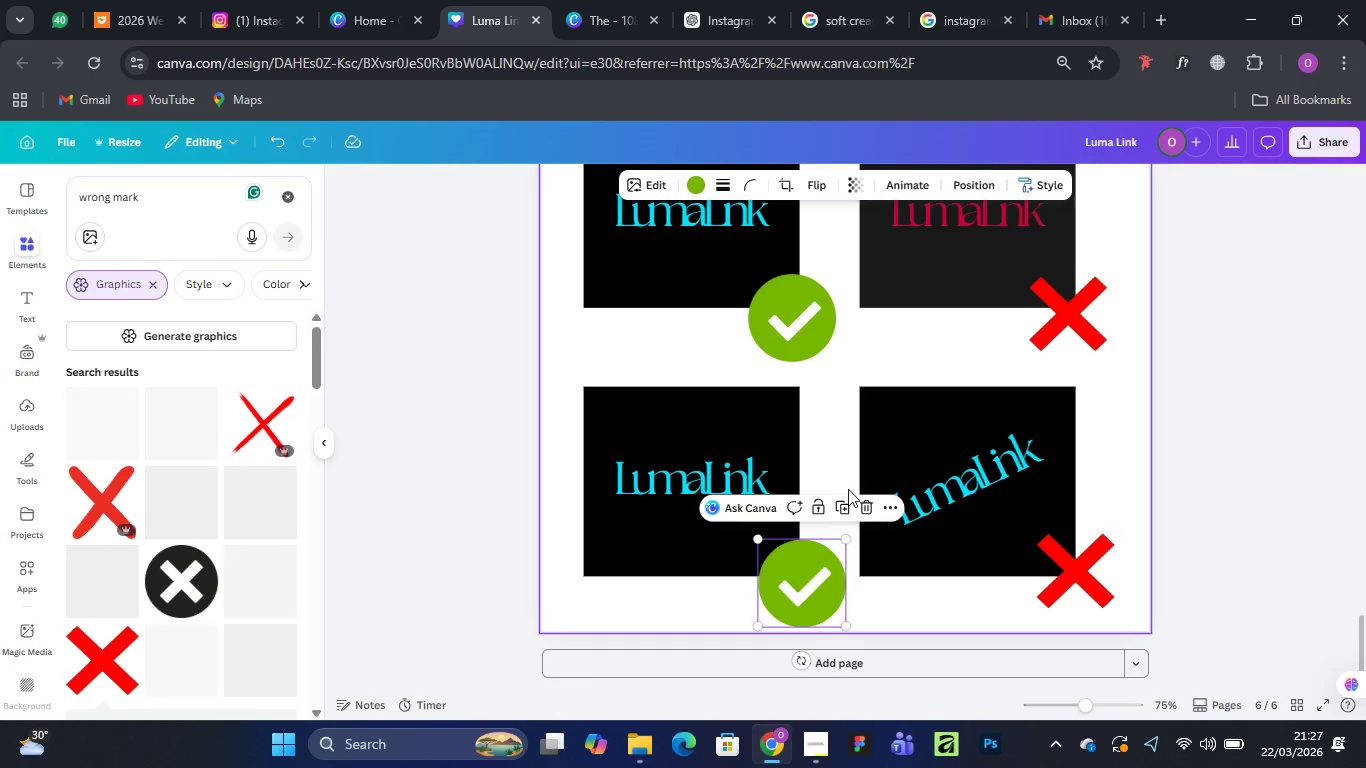 
left_click([899, 657])
 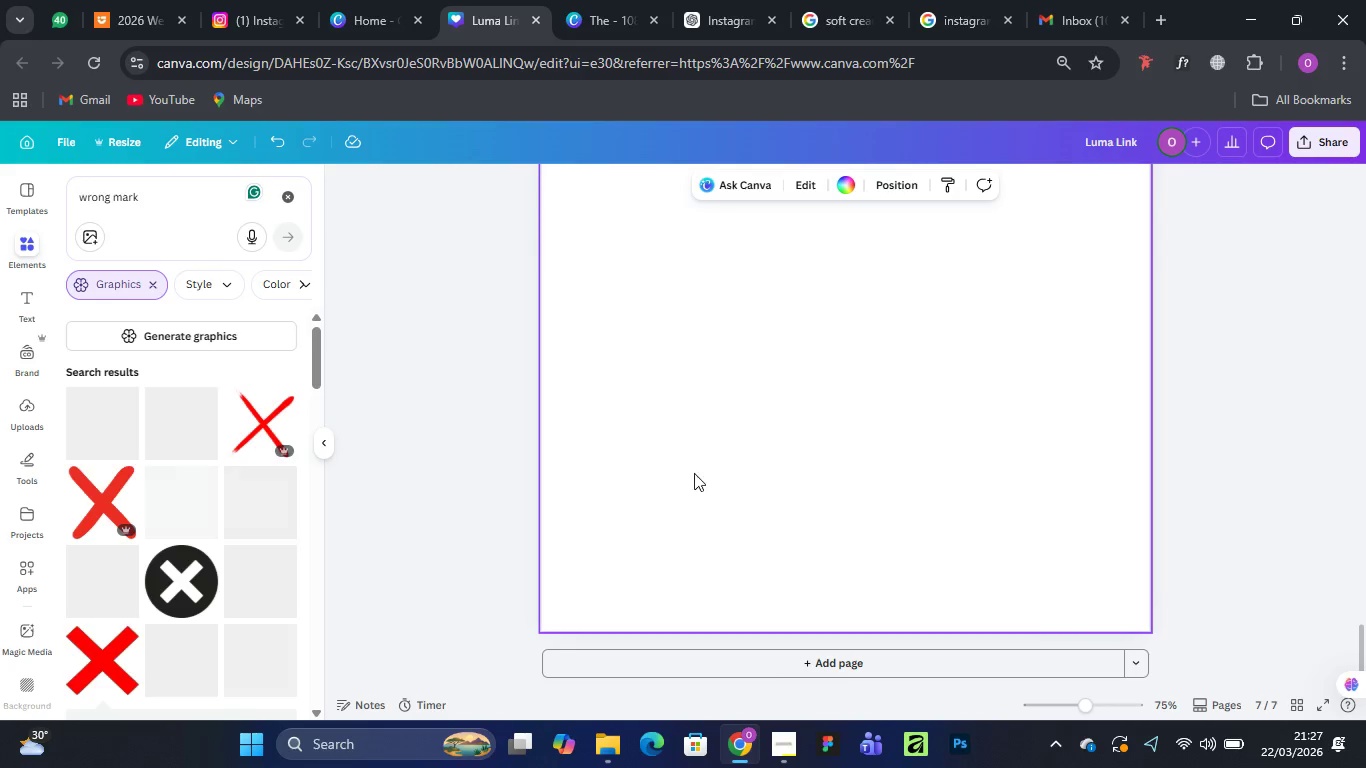 
scroll: coordinate [846, 488], scroll_direction: down, amount: 22.0
 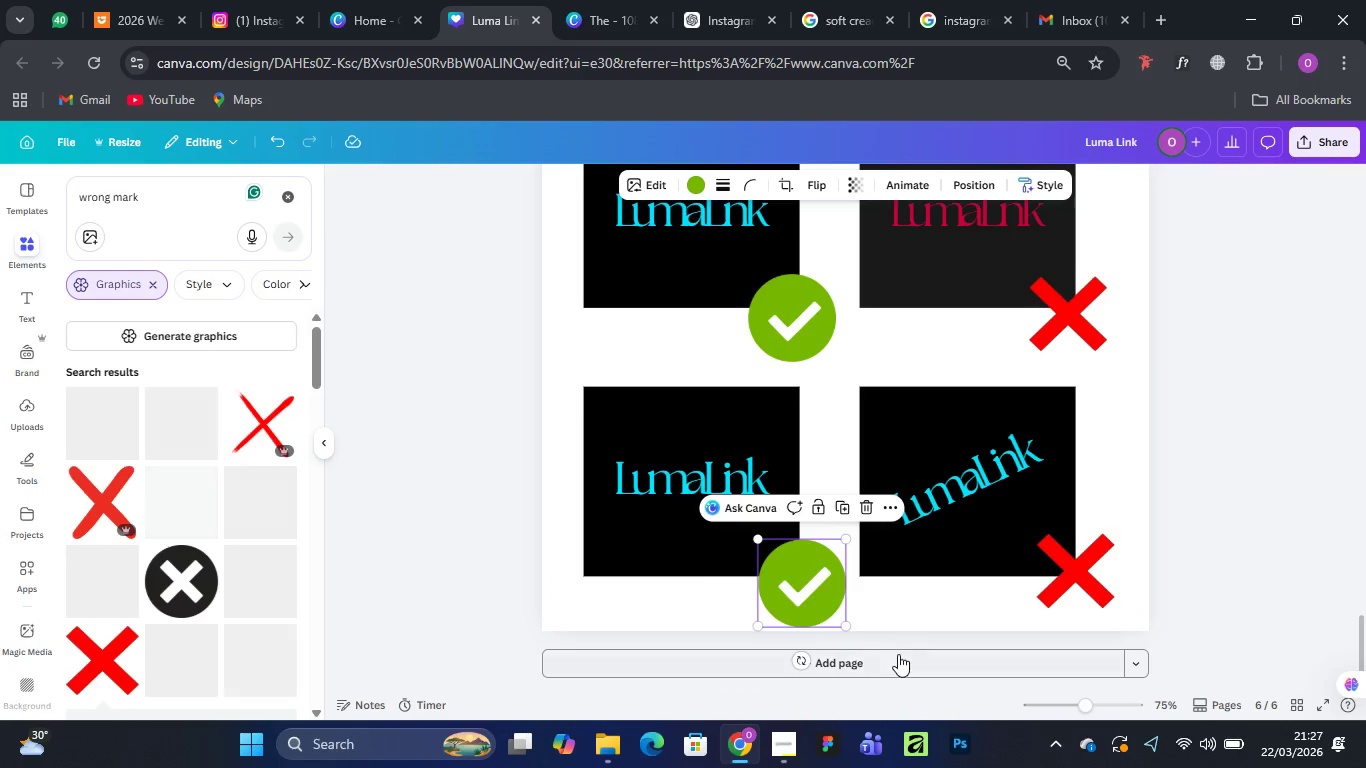 
scroll: coordinate [689, 466], scroll_direction: up, amount: 7.0
 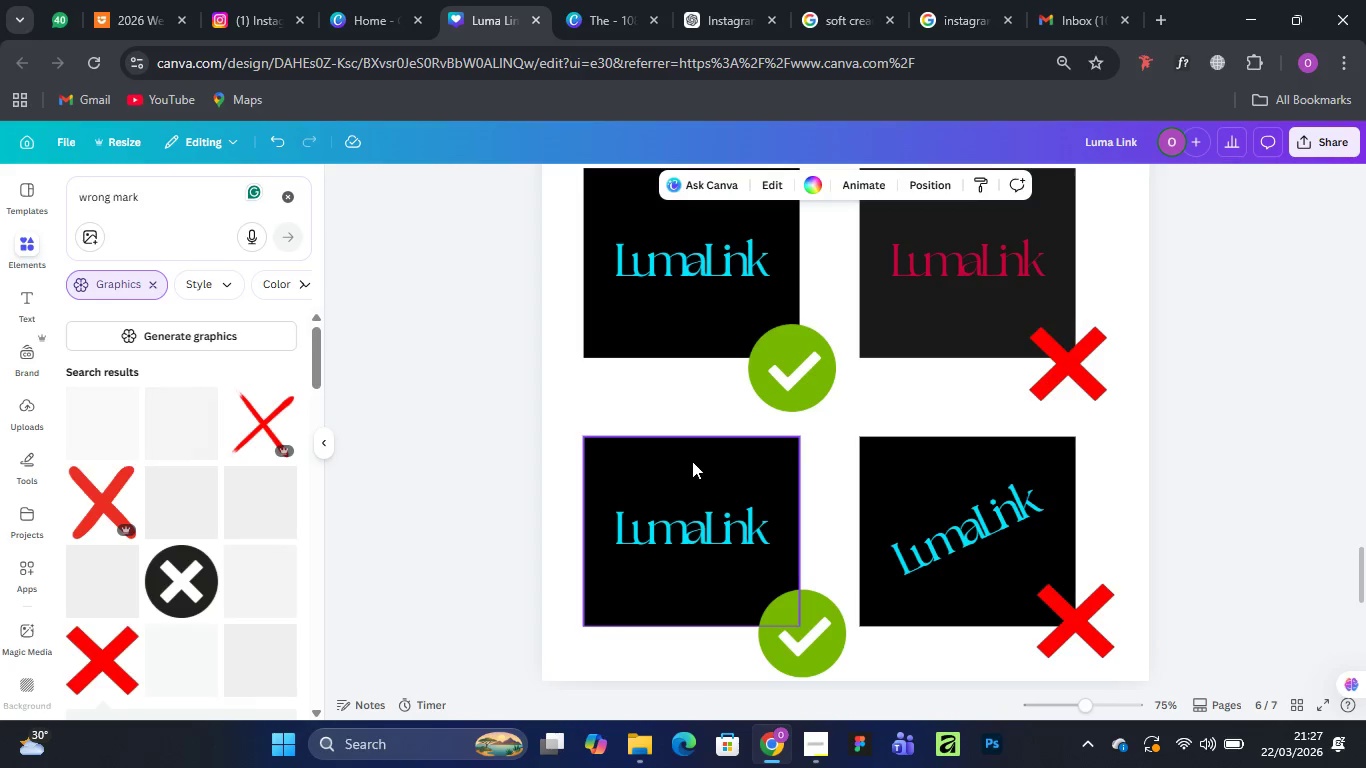 
left_click_drag(start_coordinate=[548, 229], to_coordinate=[825, 451])
 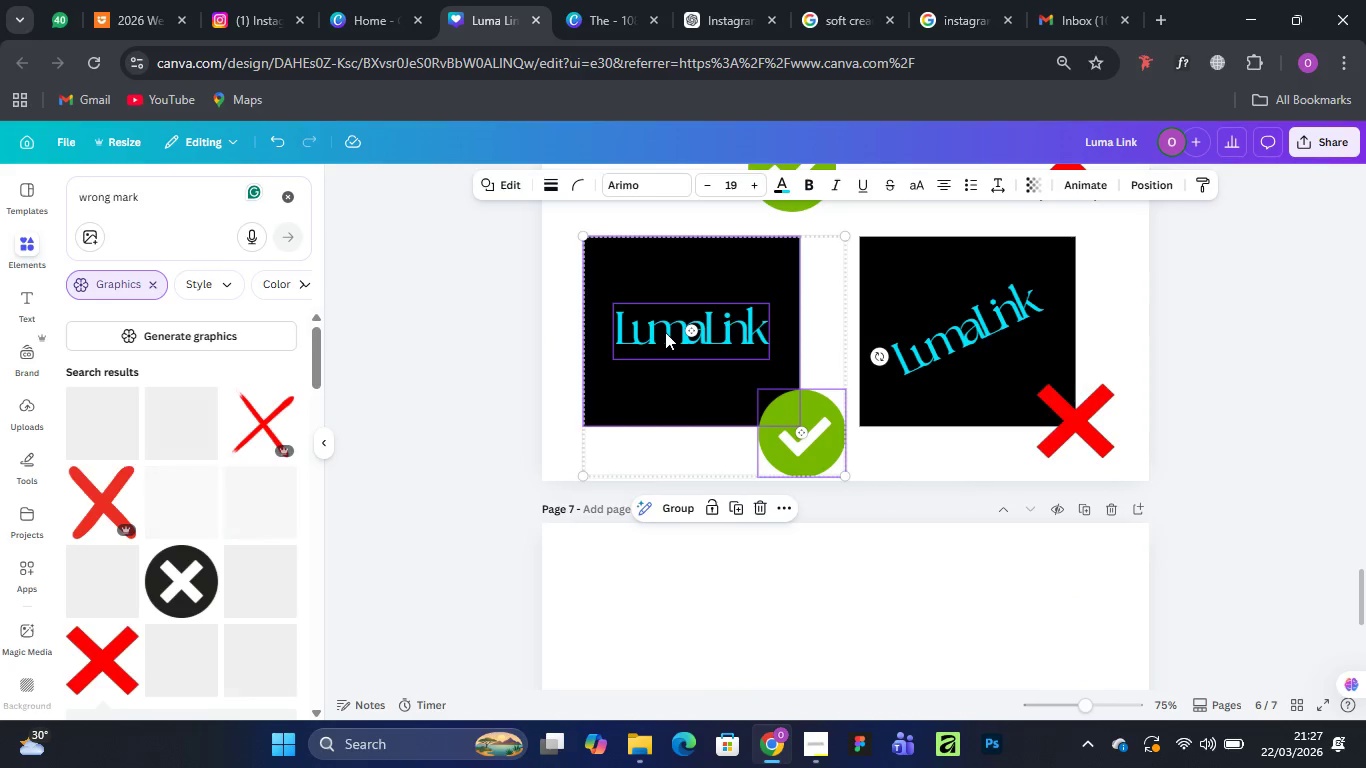 
scroll: coordinate [668, 424], scroll_direction: down, amount: 2.0
 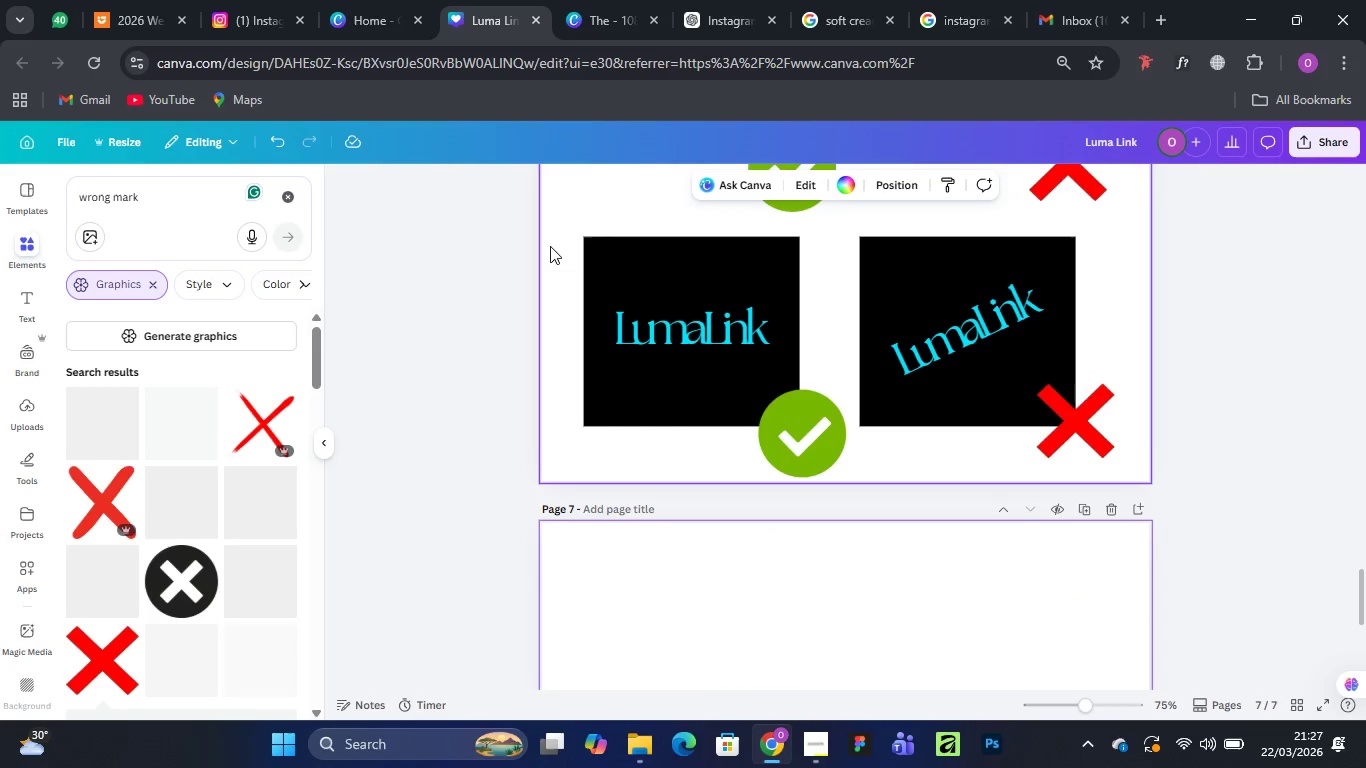 
hold_key(key=AltLeft, duration=1.53)
left_click_drag(start_coordinate=[665, 332], to_coordinate=[661, 652])
 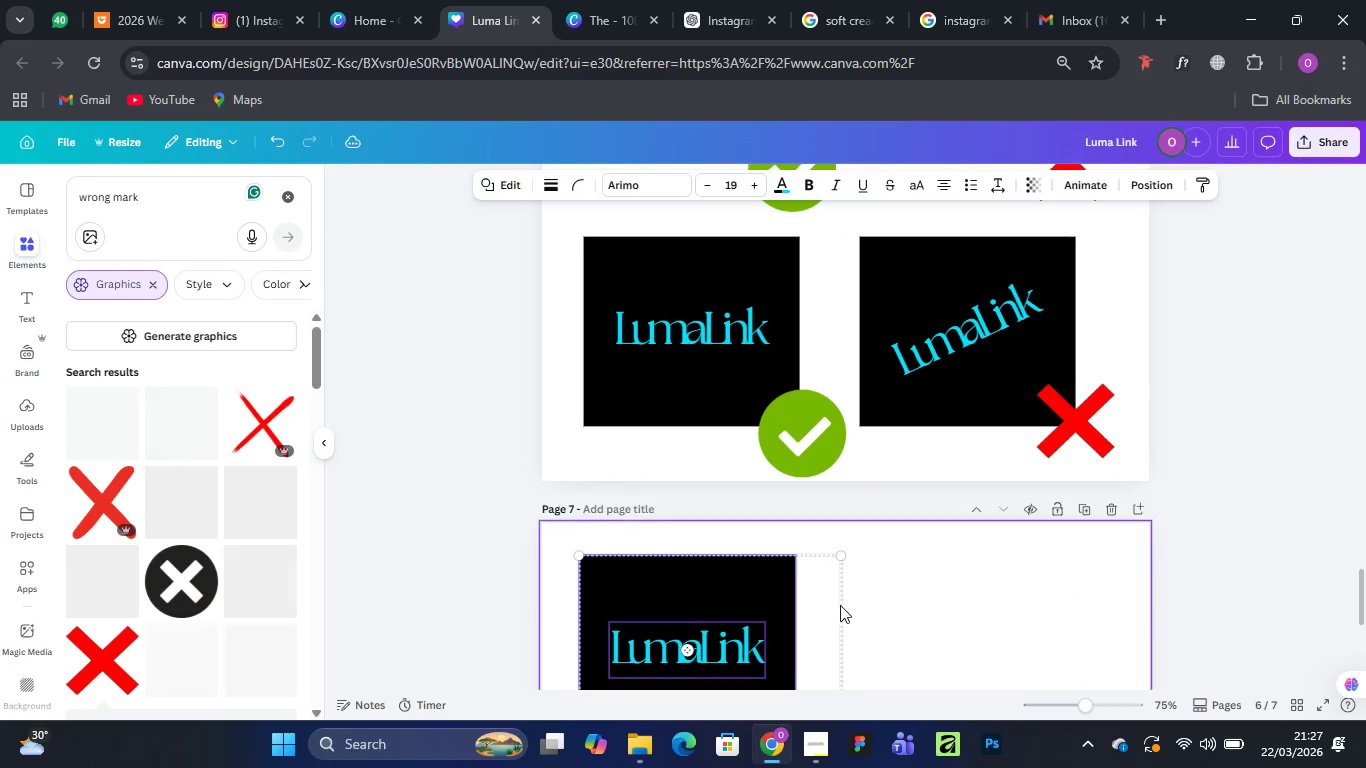 
hold_key(key=AltLeft, duration=1.19)
 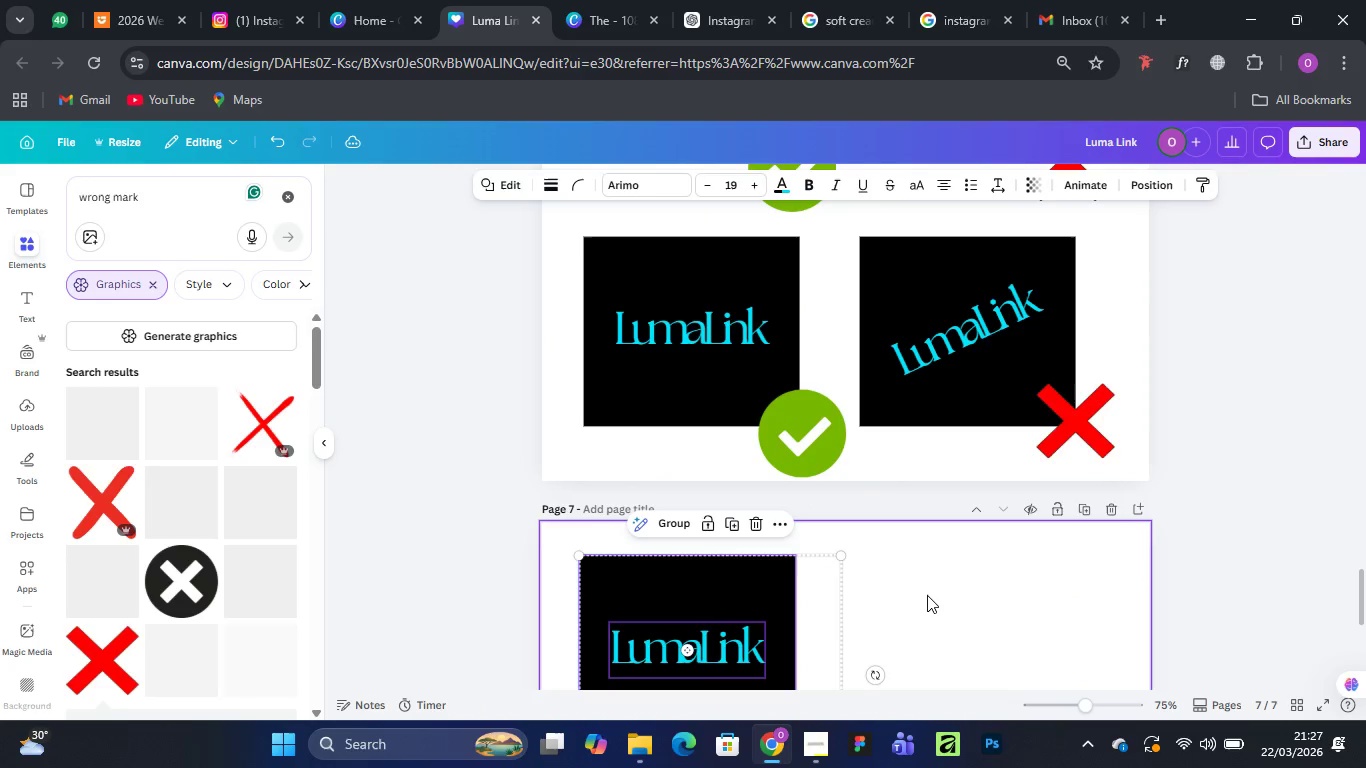 
left_click([927, 595])
 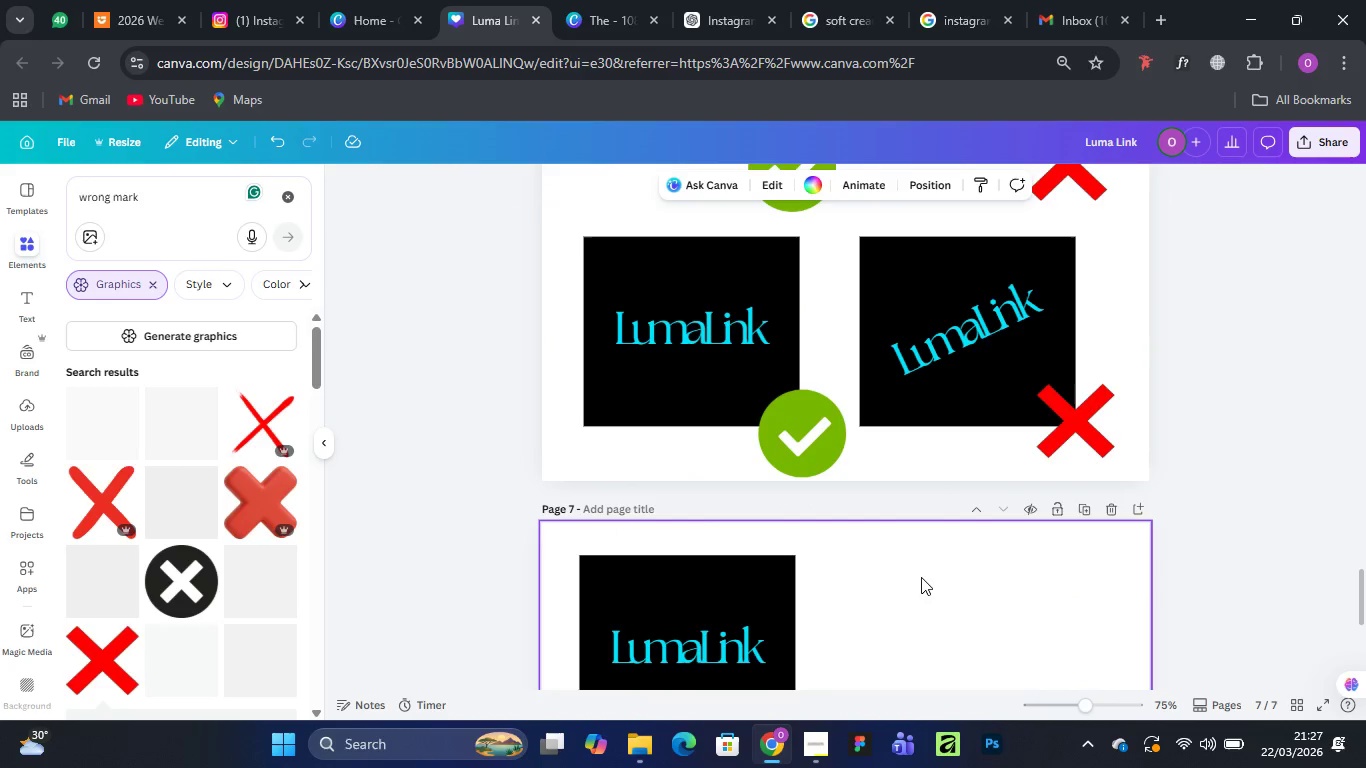 
scroll: coordinate [919, 557], scroll_direction: down, amount: 2.0
 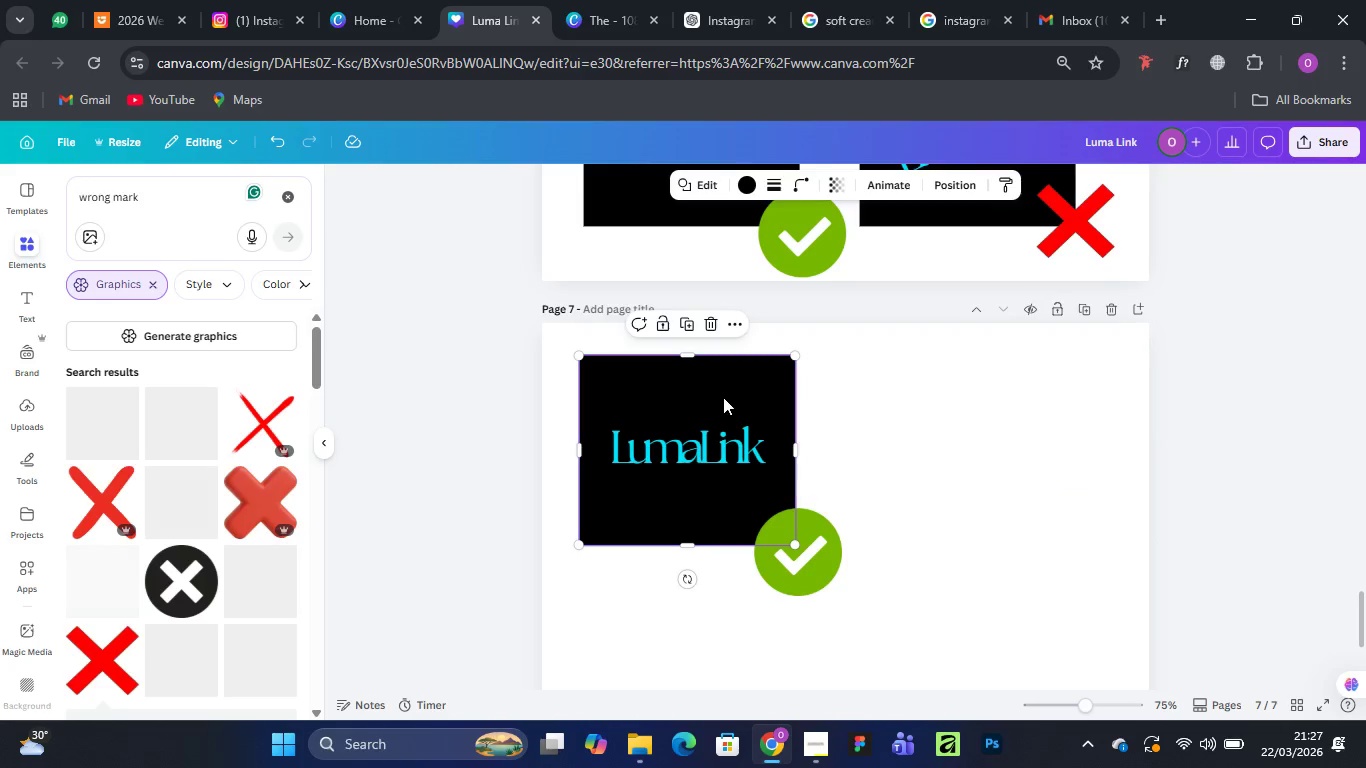 
left_click([748, 184])
 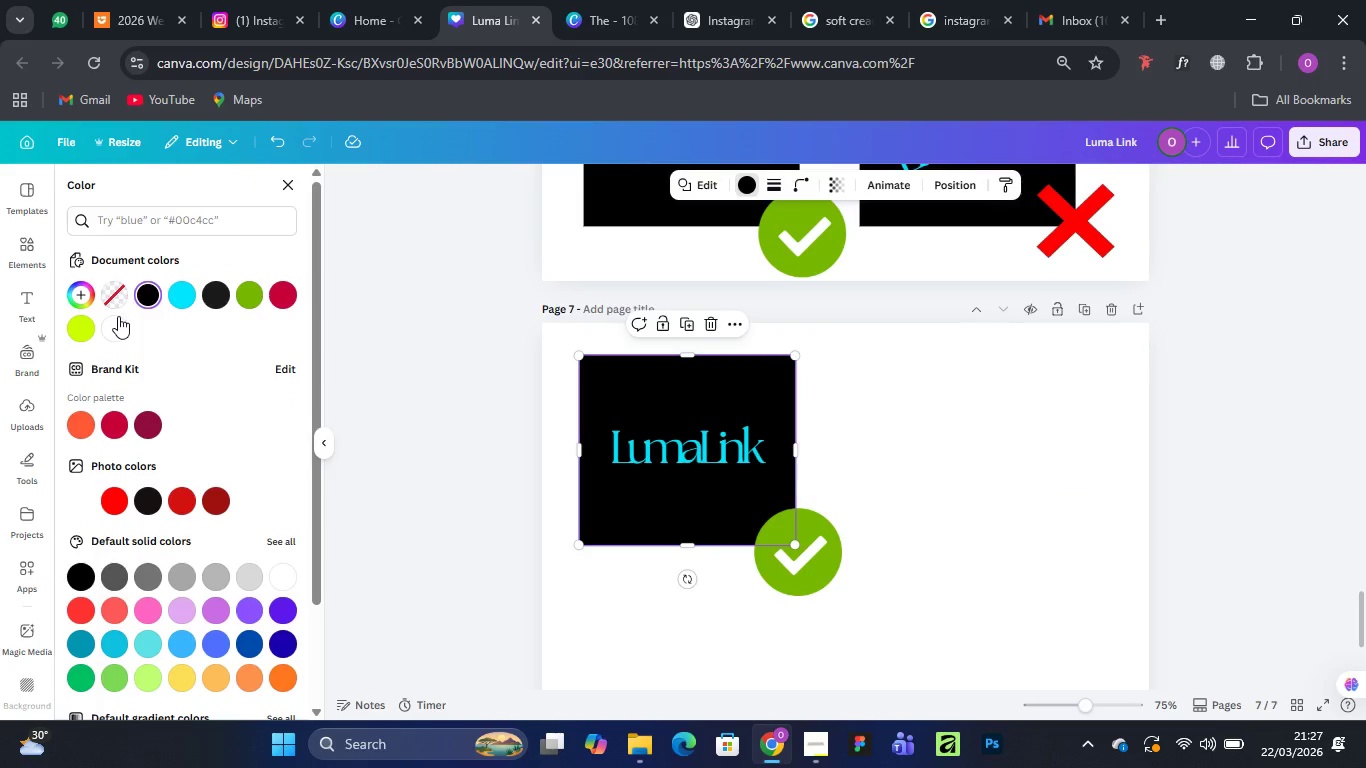 
left_click([120, 339])
 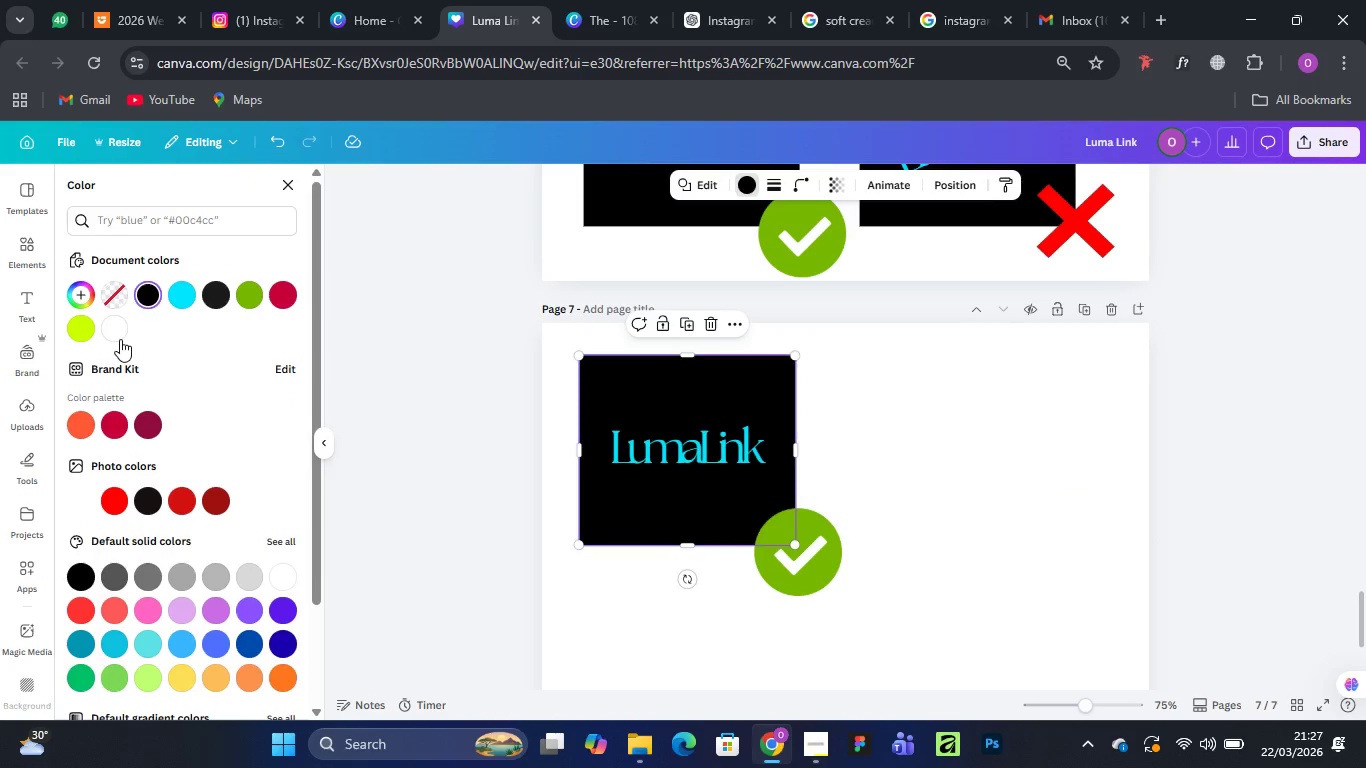 
mouse_move([143, 335])
 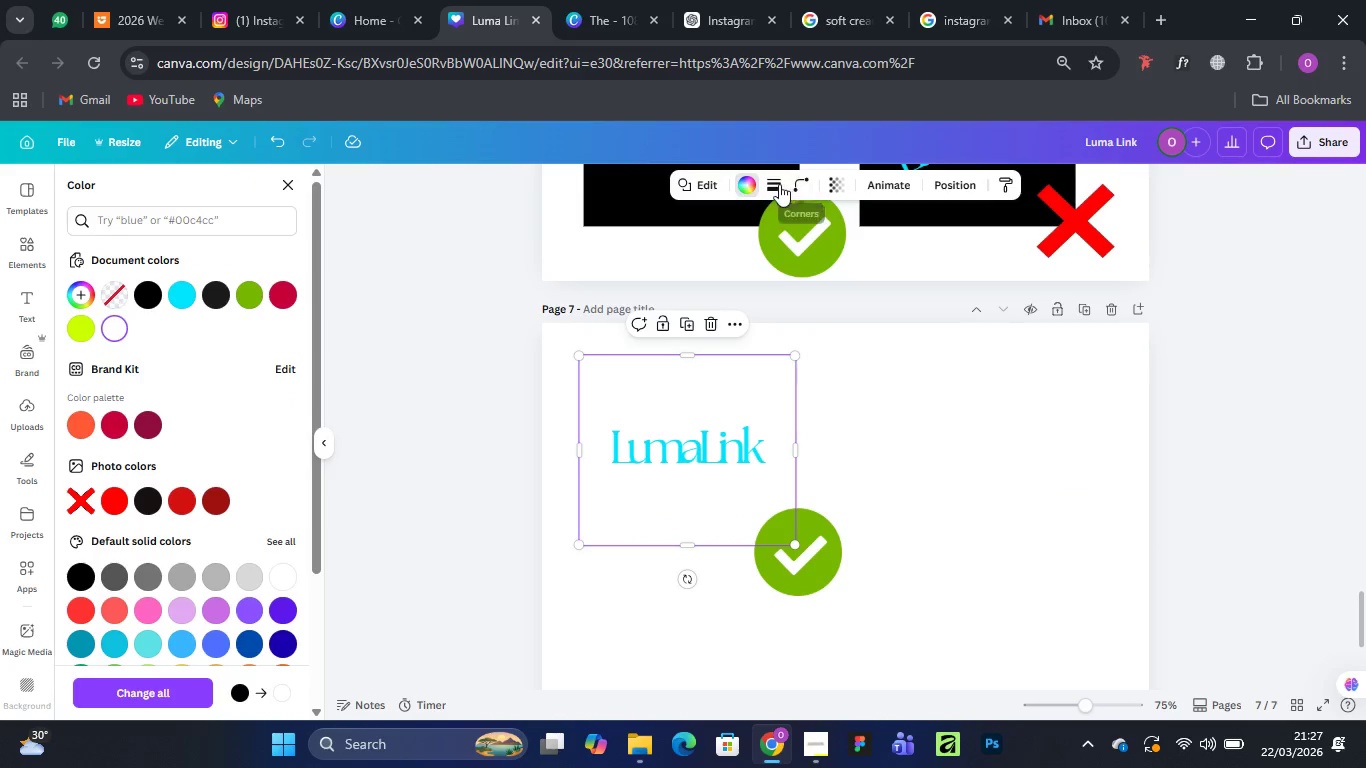 
left_click([778, 184])
 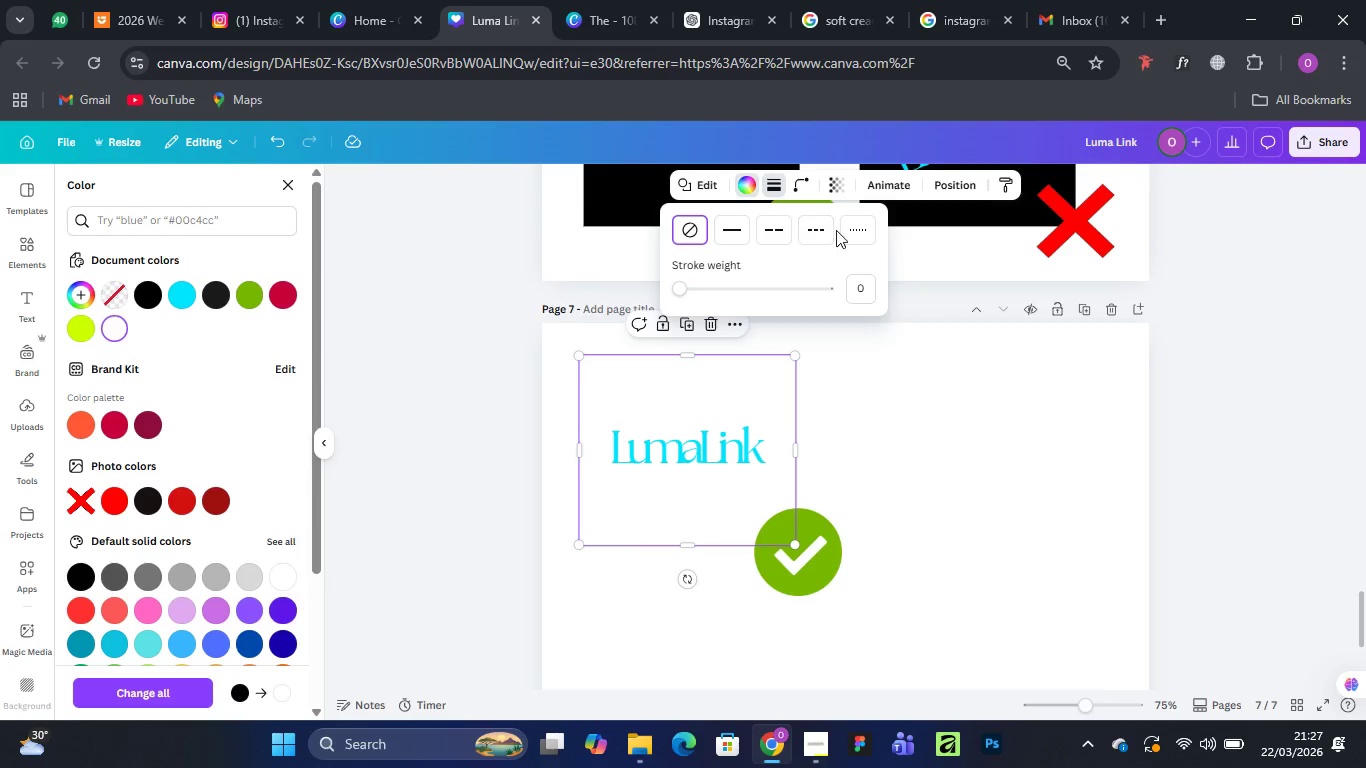 
left_click([721, 223])